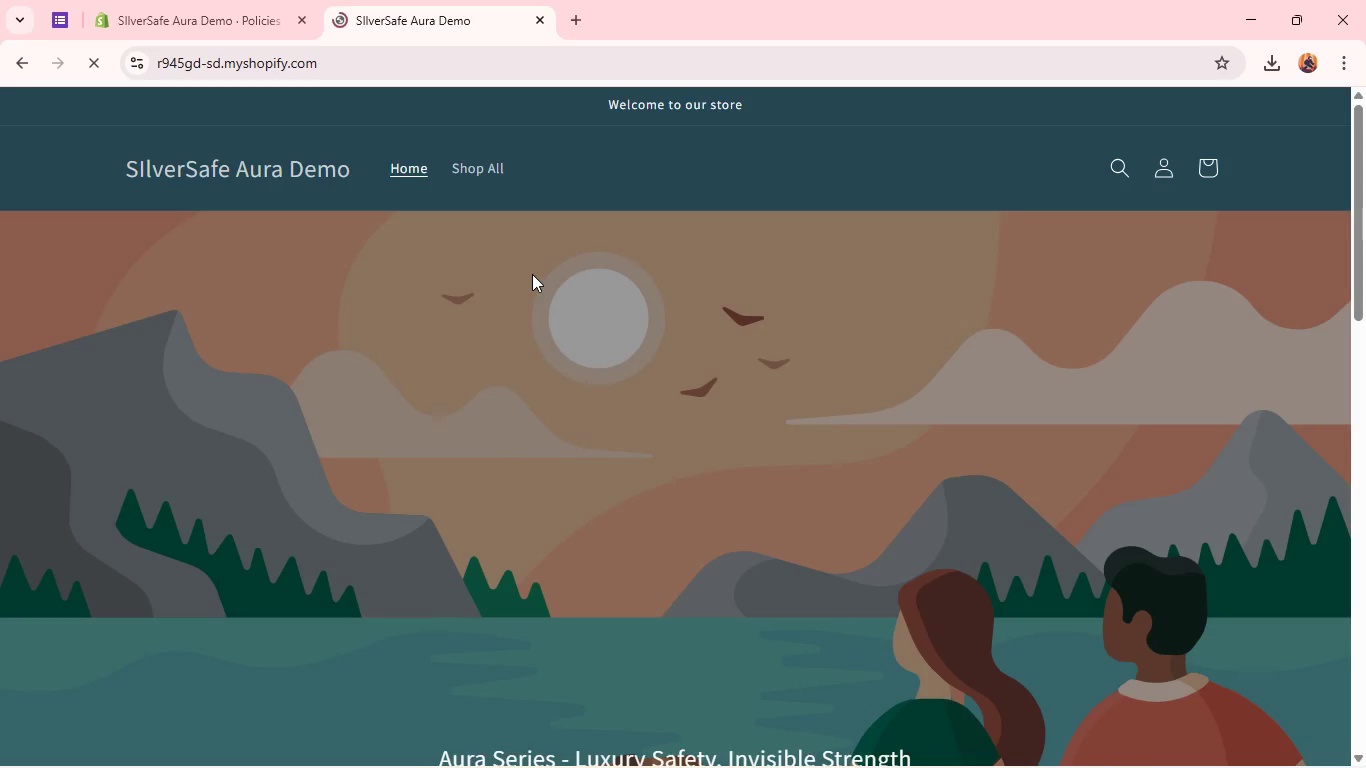 
scroll: coordinate [682, 323], scroll_direction: down, amount: 3.0
 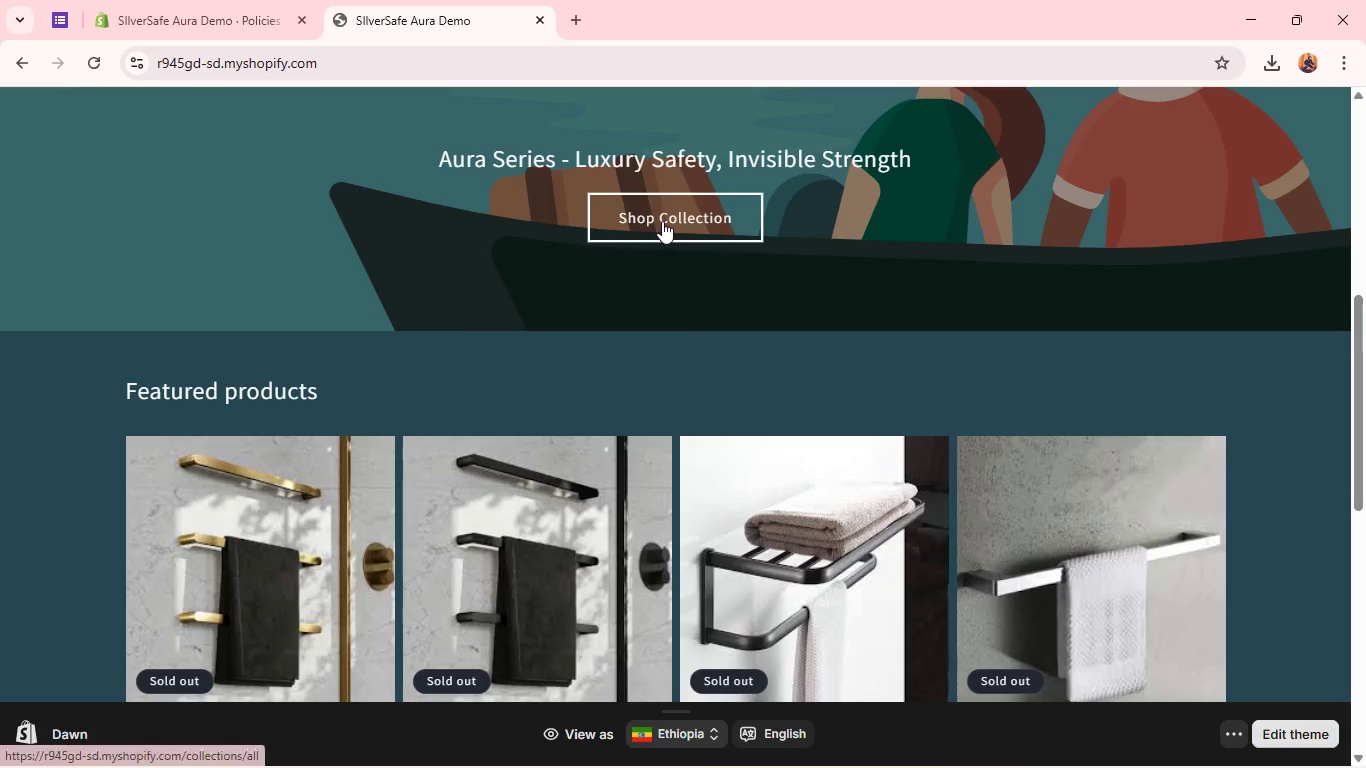 
left_click([662, 221])
 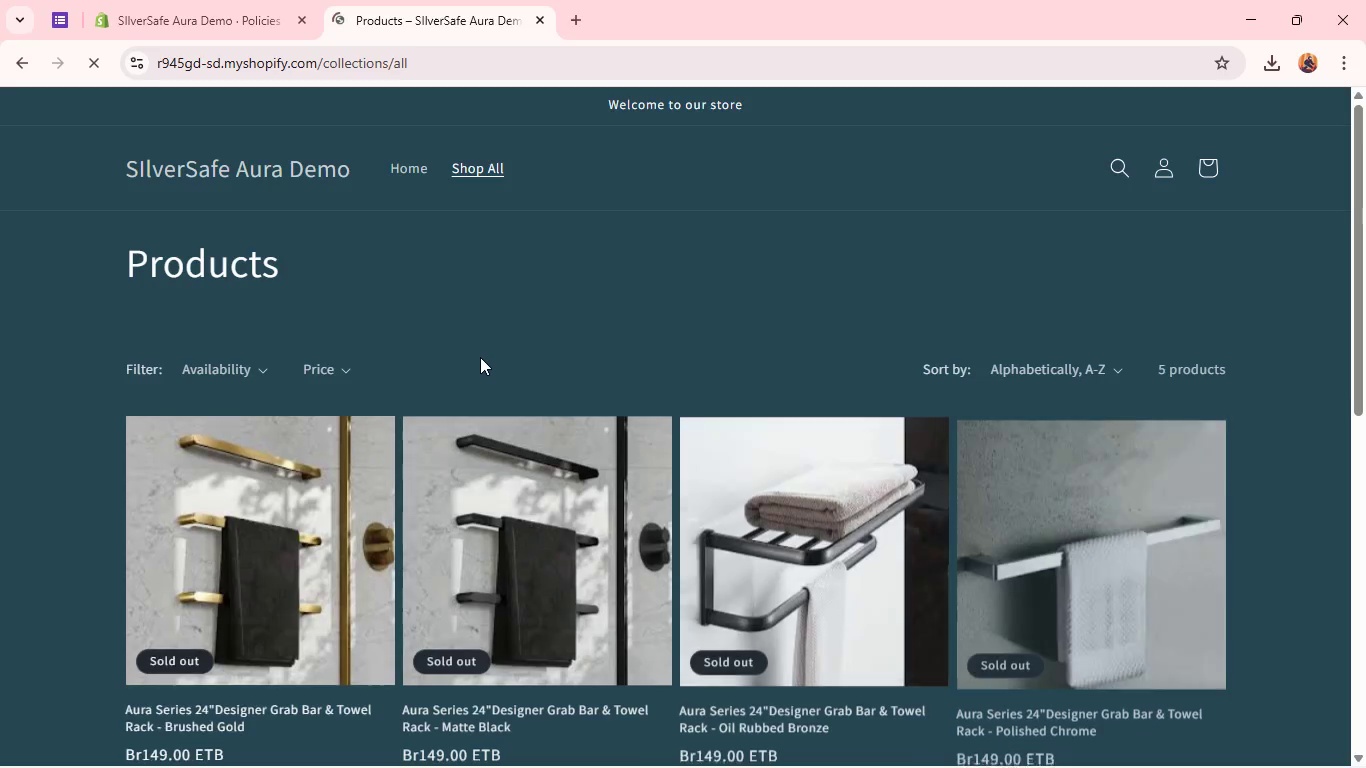 
scroll: coordinate [480, 357], scroll_direction: up, amount: 2.0
 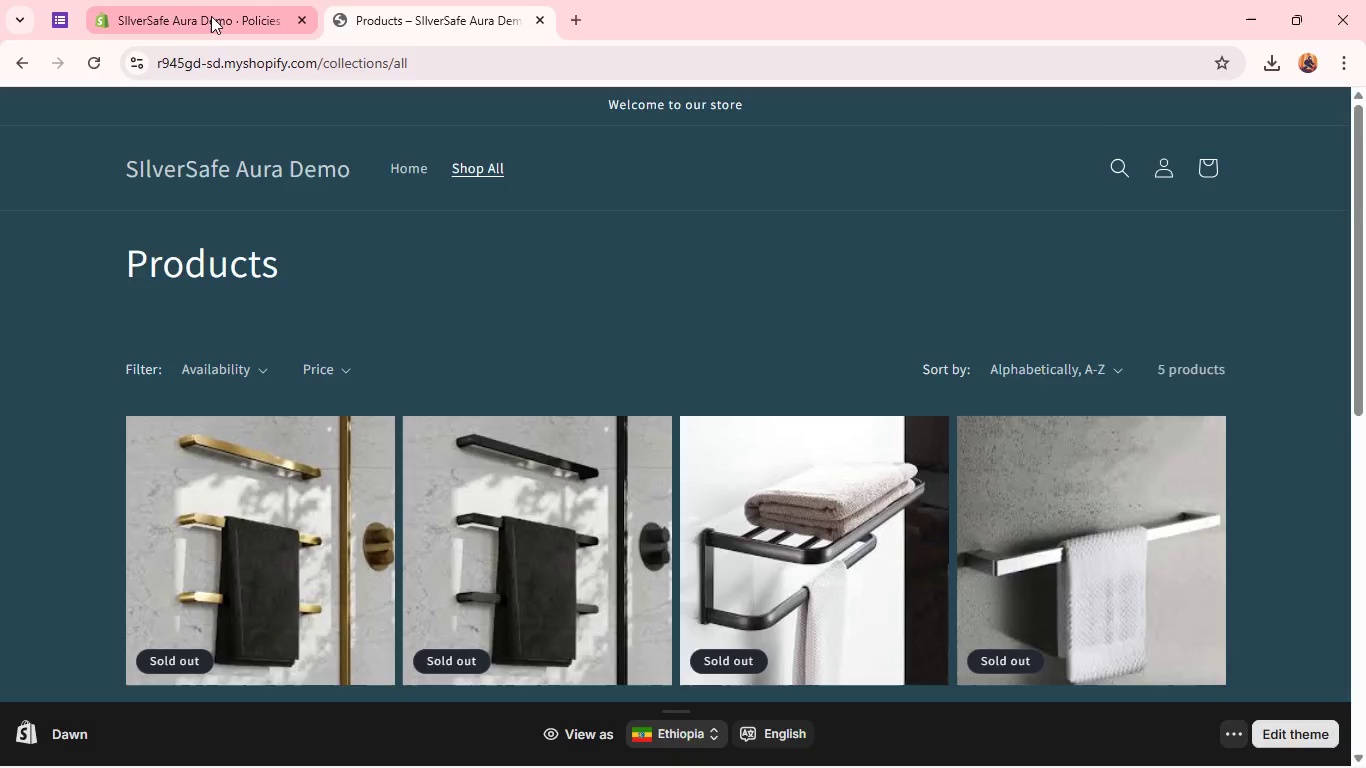 
left_click([211, 16])
 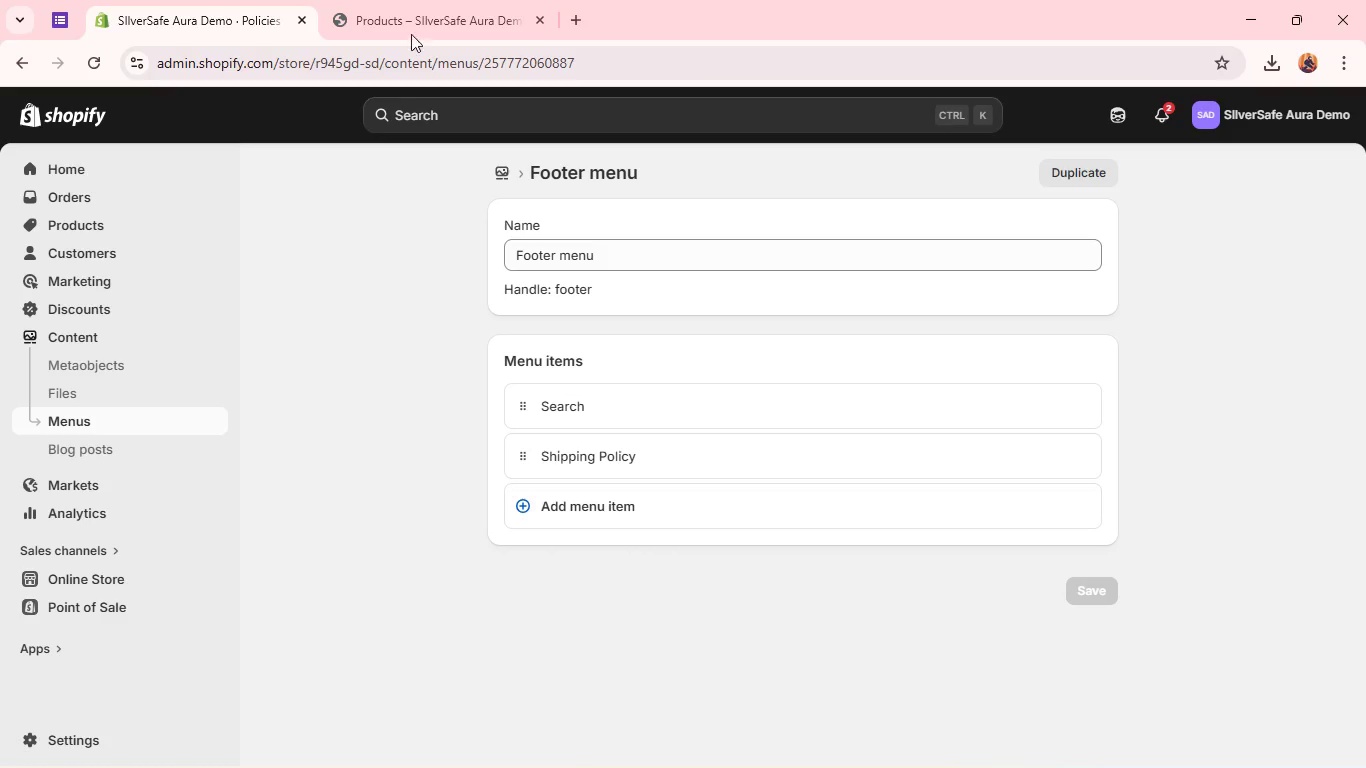 
left_click([401, 0])
 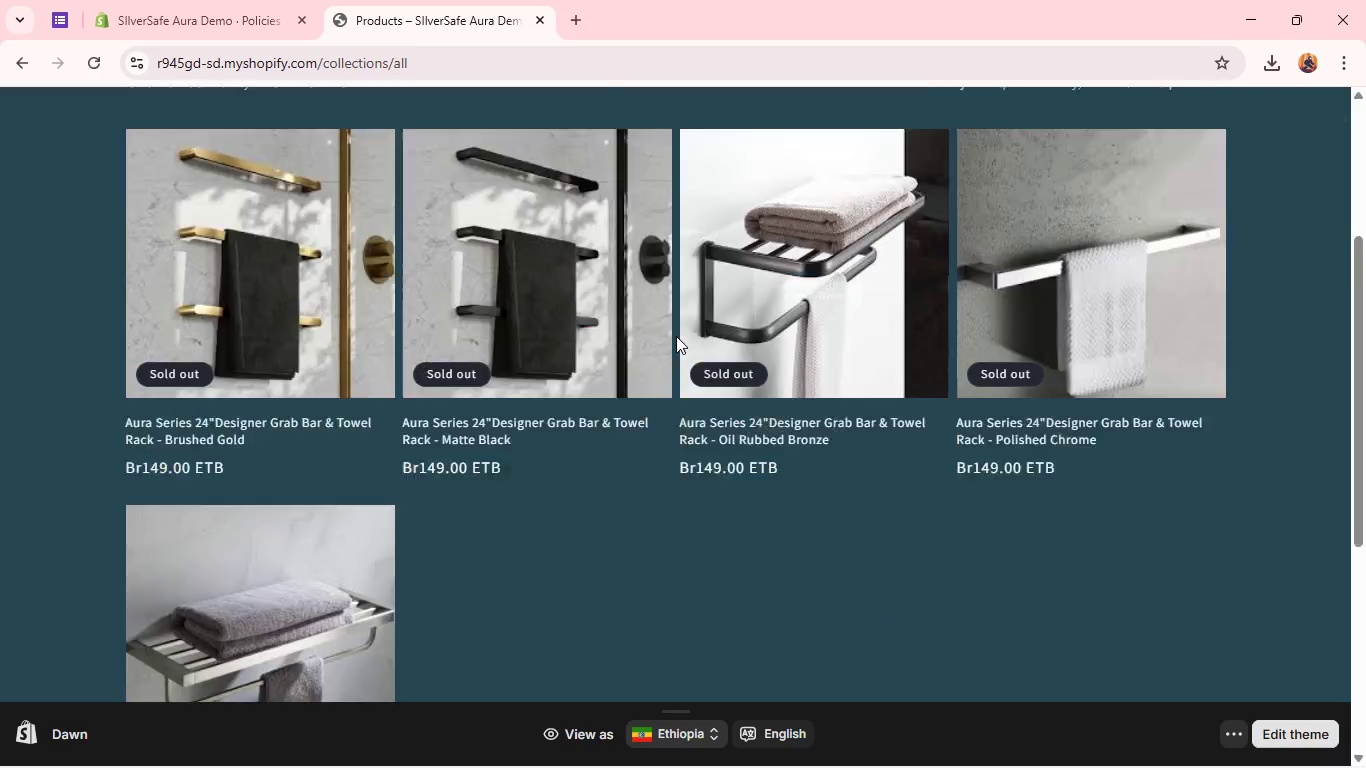 
scroll: coordinate [676, 336], scroll_direction: none, amount: 0.0
 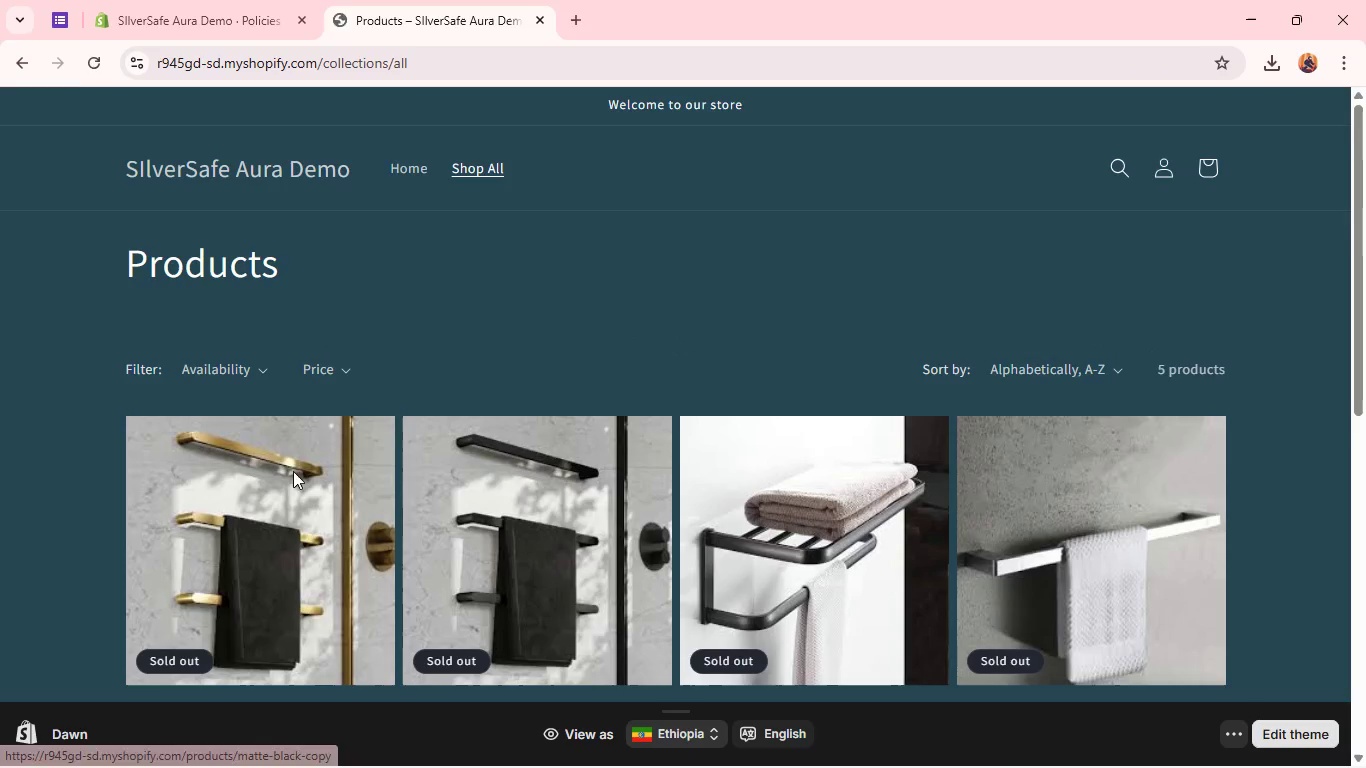 
left_click([293, 471])
 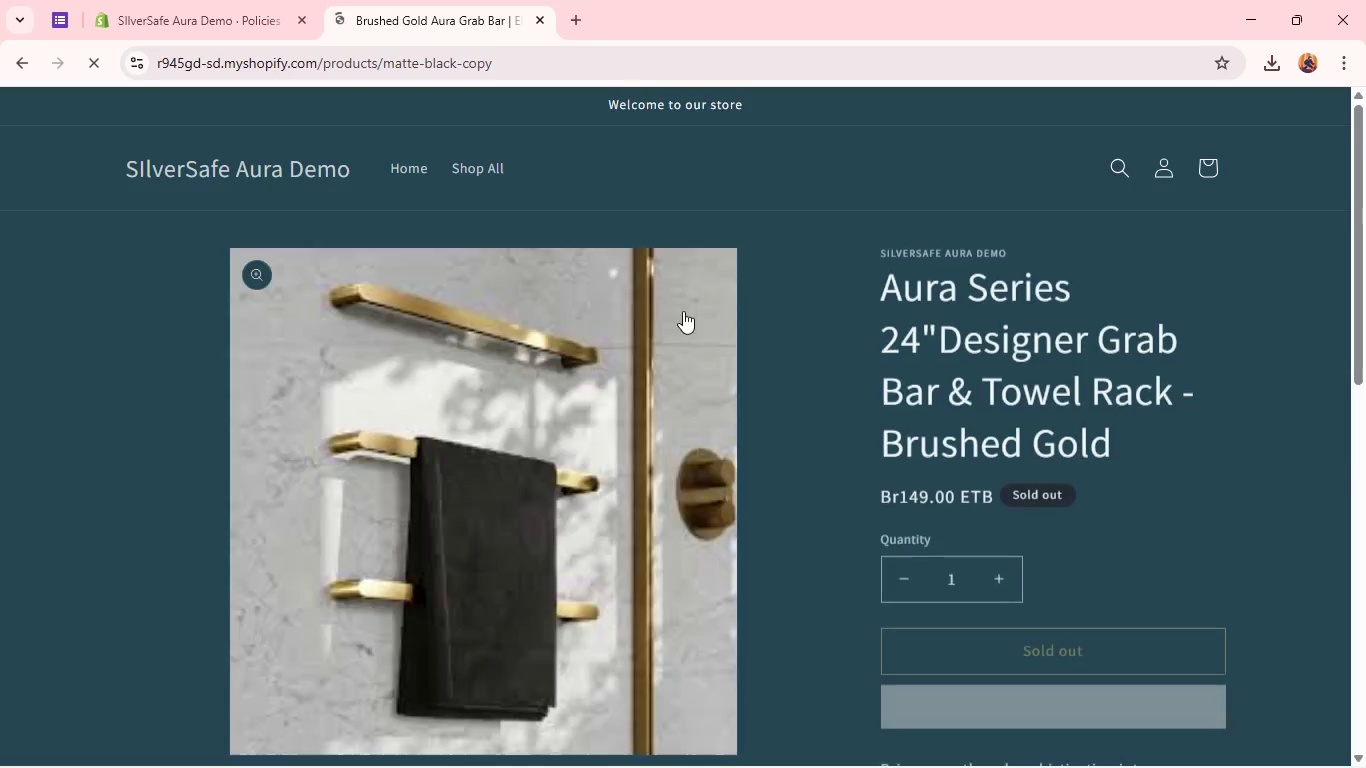 
scroll: coordinate [890, 502], scroll_direction: down, amount: 4.0
 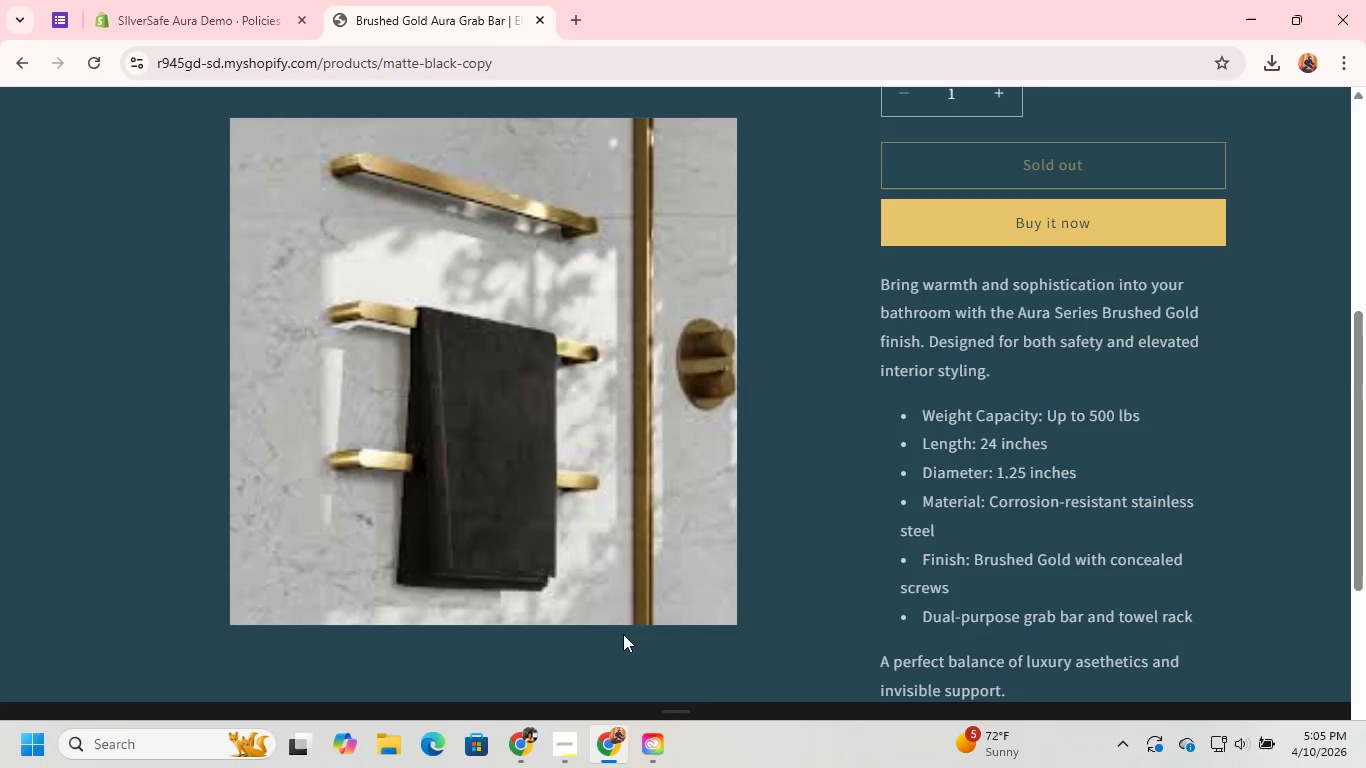 
scroll: coordinate [636, 548], scroll_direction: up, amount: 7.0
 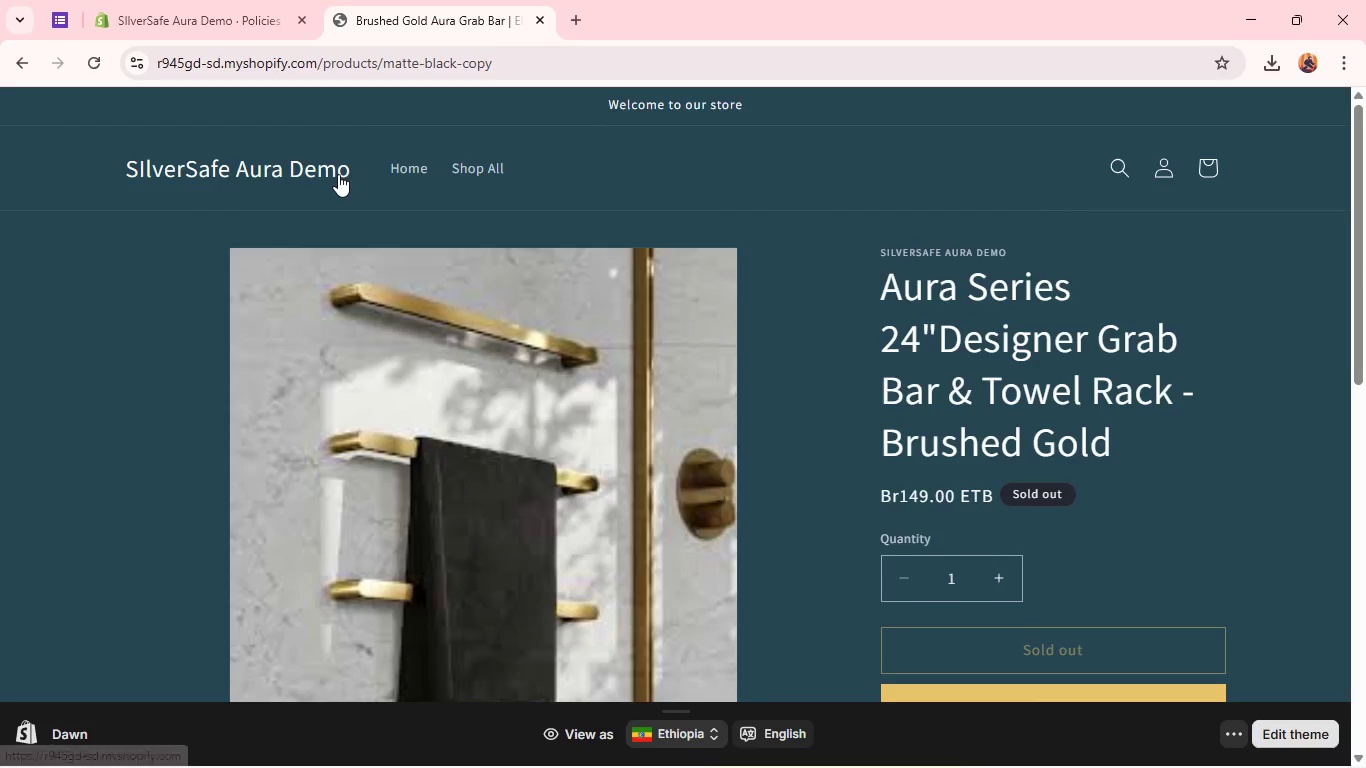 